 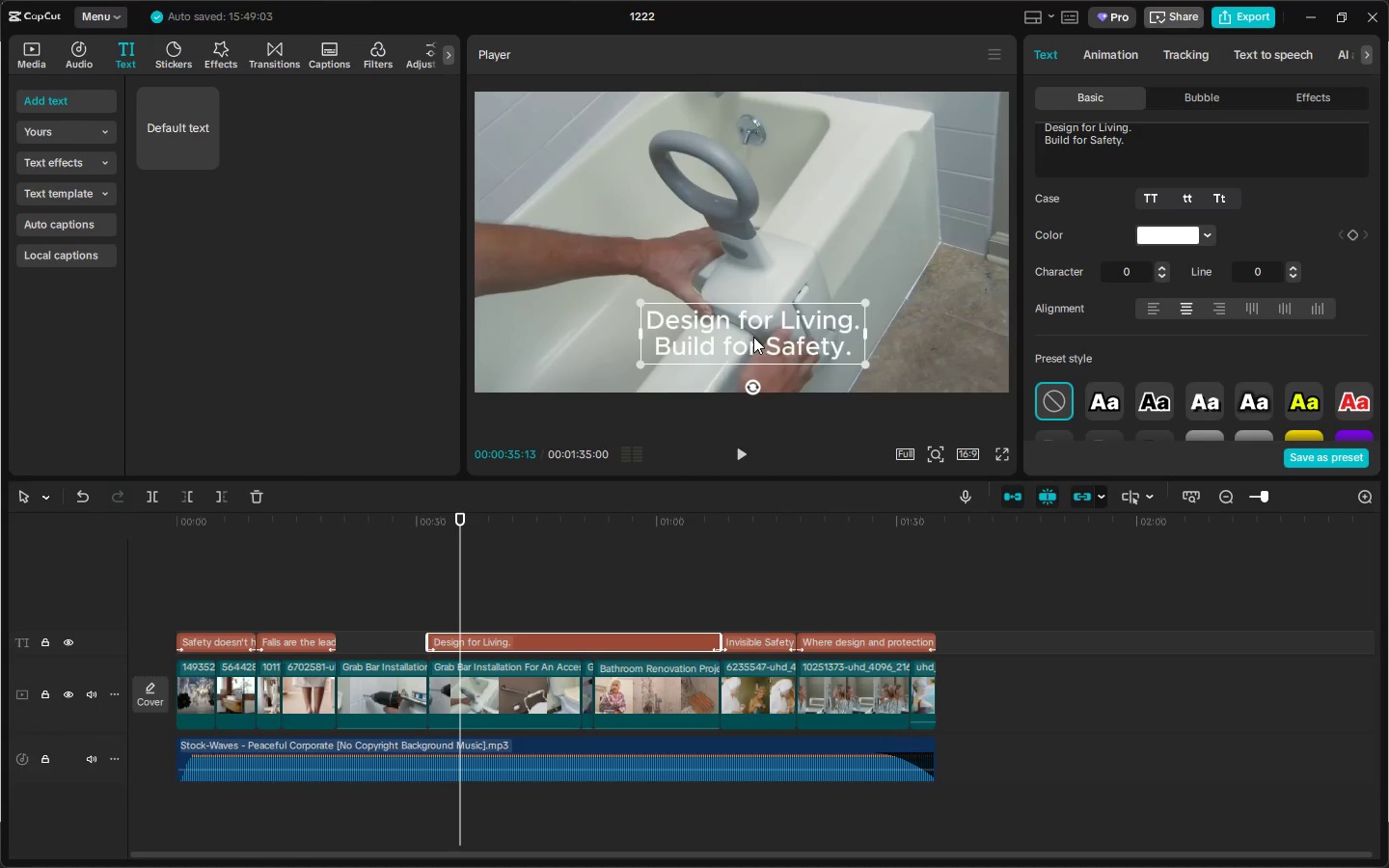 
left_click_drag(start_coordinate=[751, 337], to_coordinate=[740, 338])
 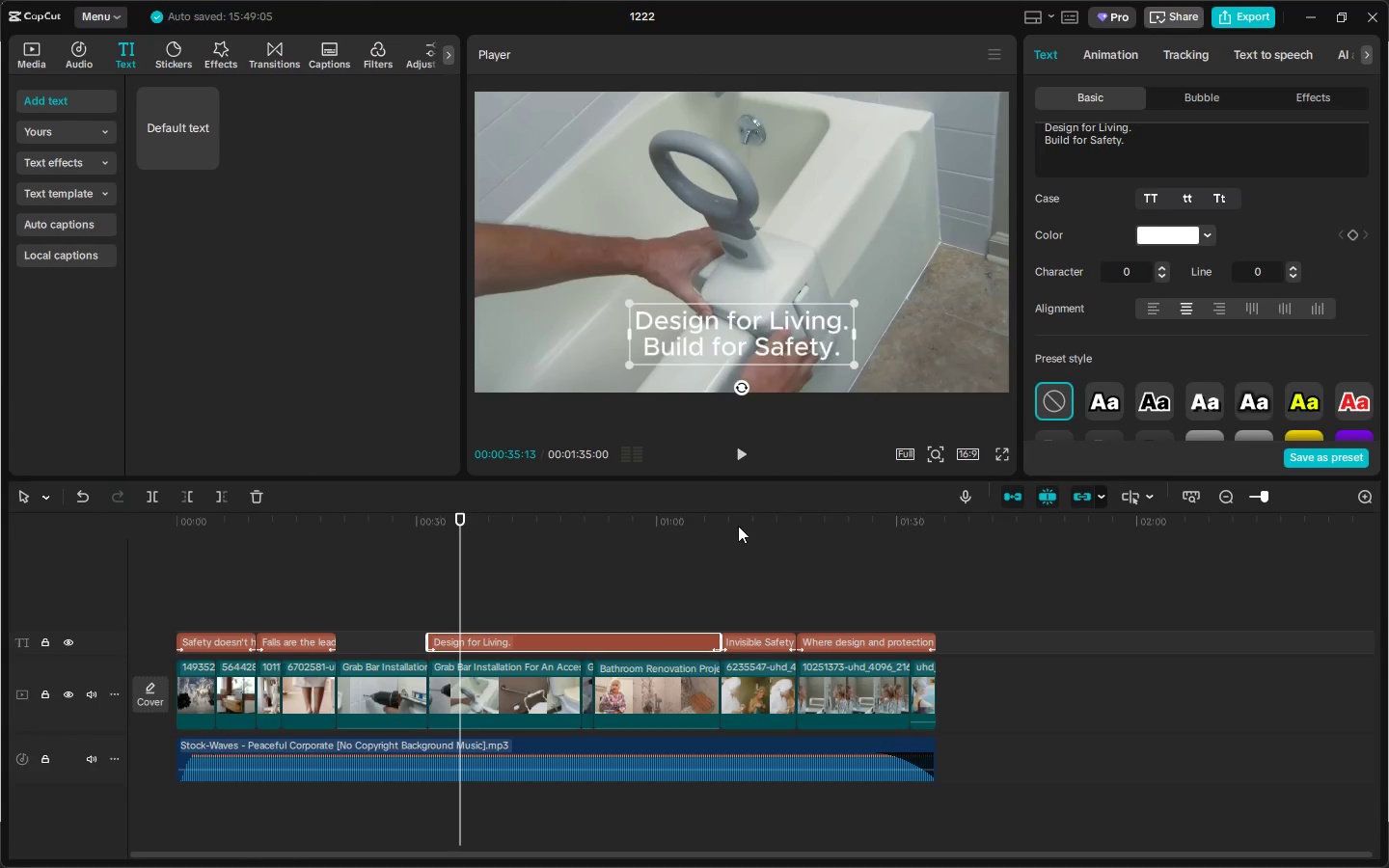 
left_click([764, 515])
 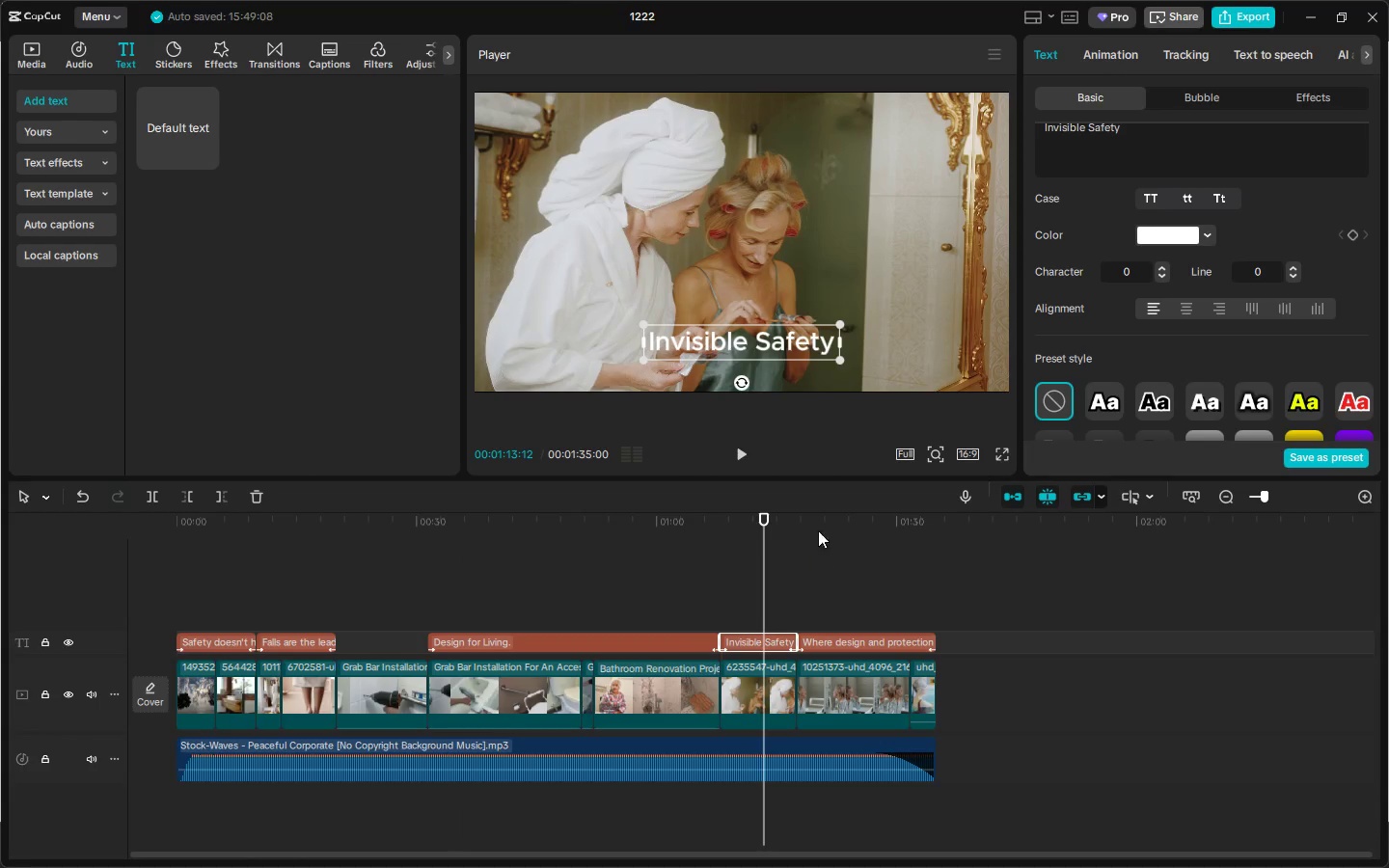 
left_click_drag(start_coordinate=[814, 529], to_coordinate=[819, 527])
 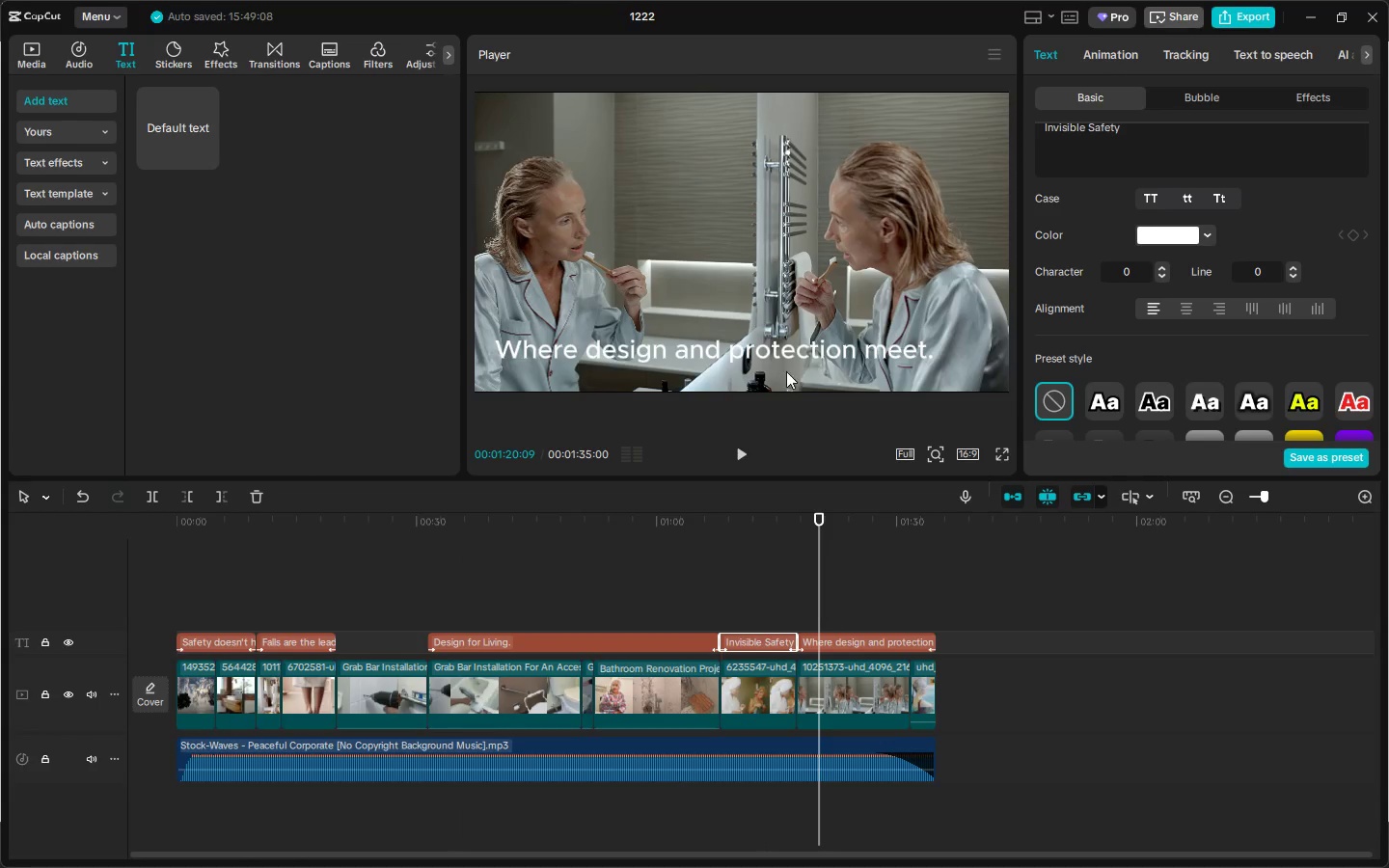 
left_click([776, 361])
 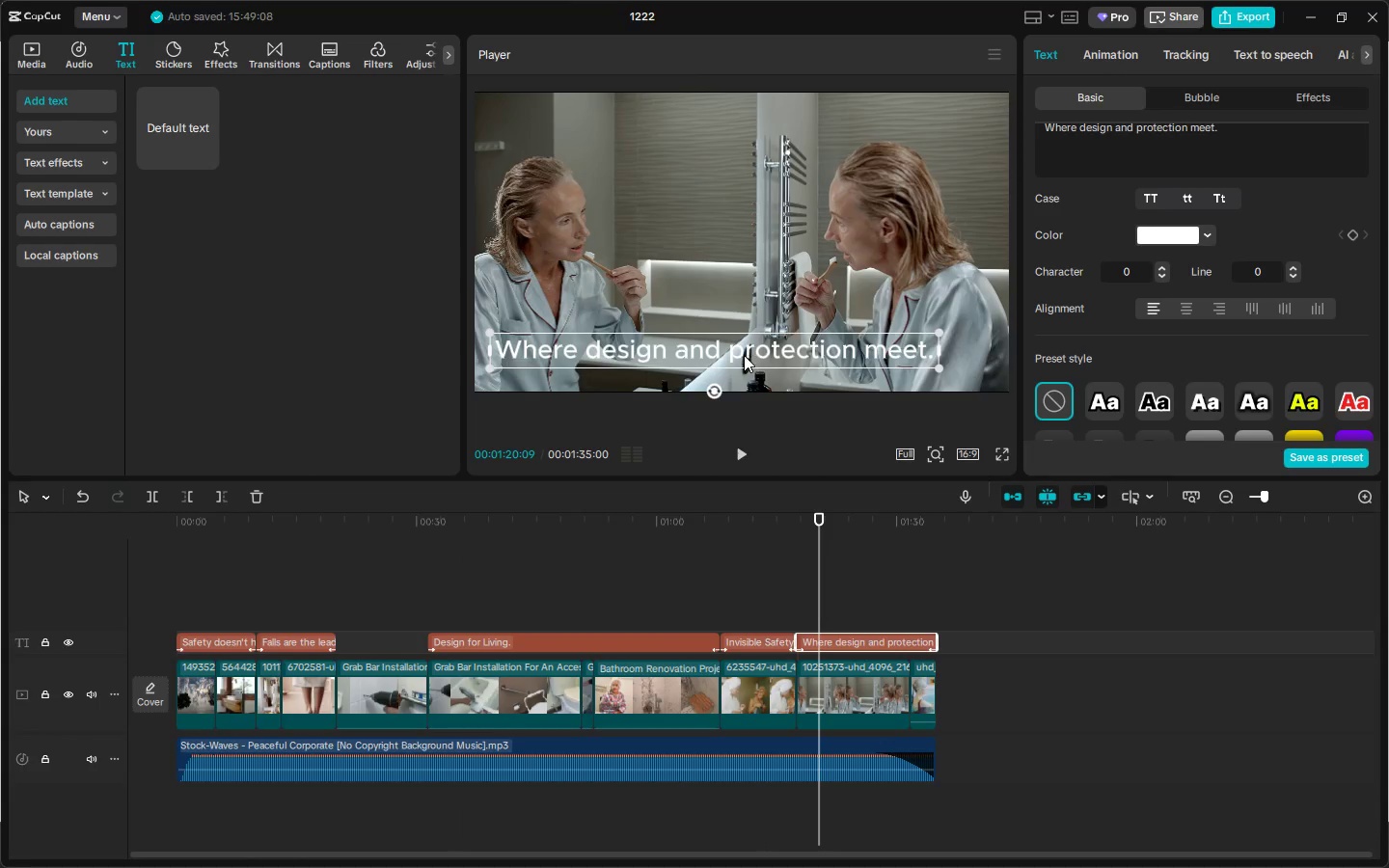 
left_click_drag(start_coordinate=[744, 355], to_coordinate=[771, 352])
 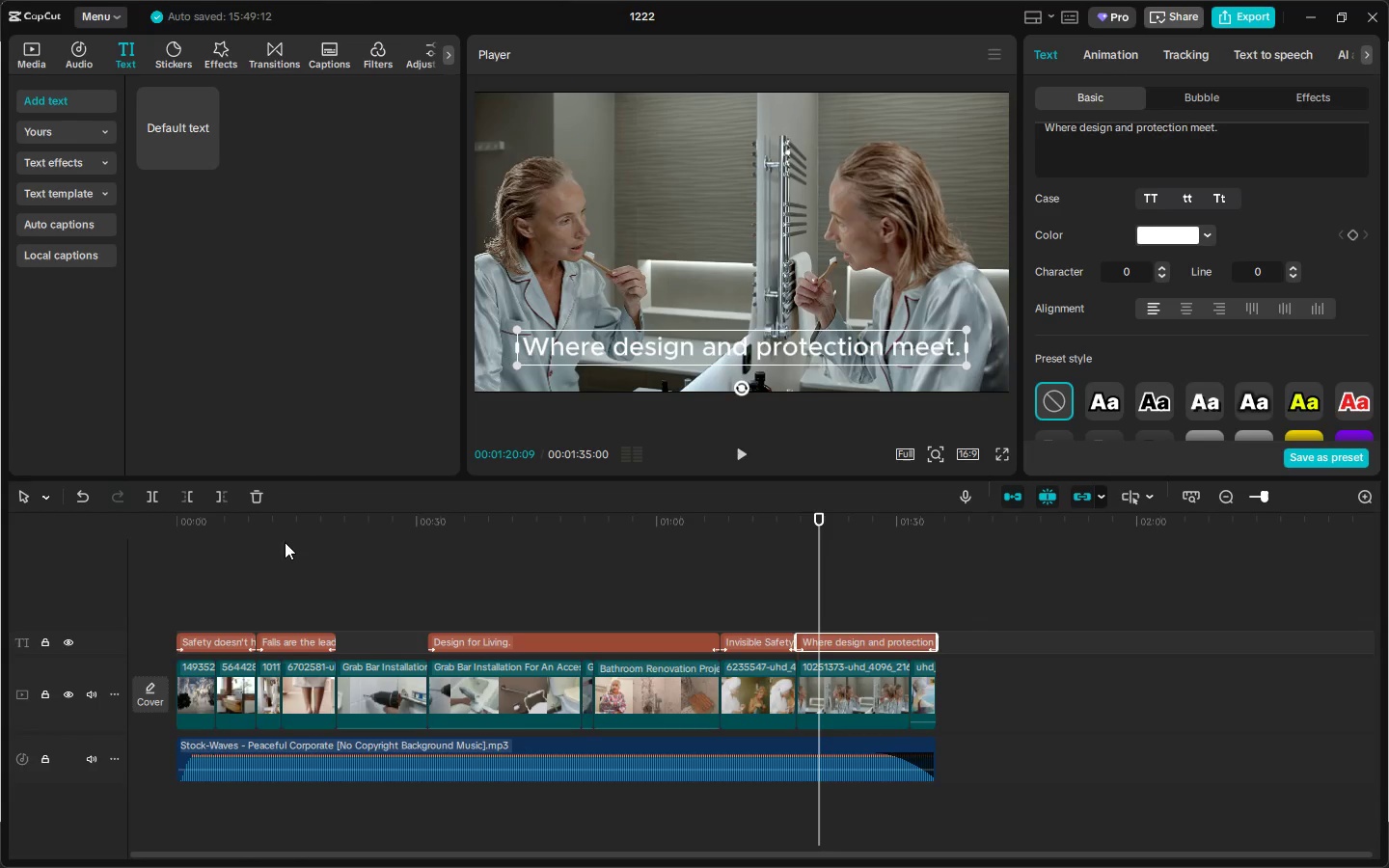 
left_click_drag(start_coordinate=[258, 525], to_coordinate=[148, 525])
 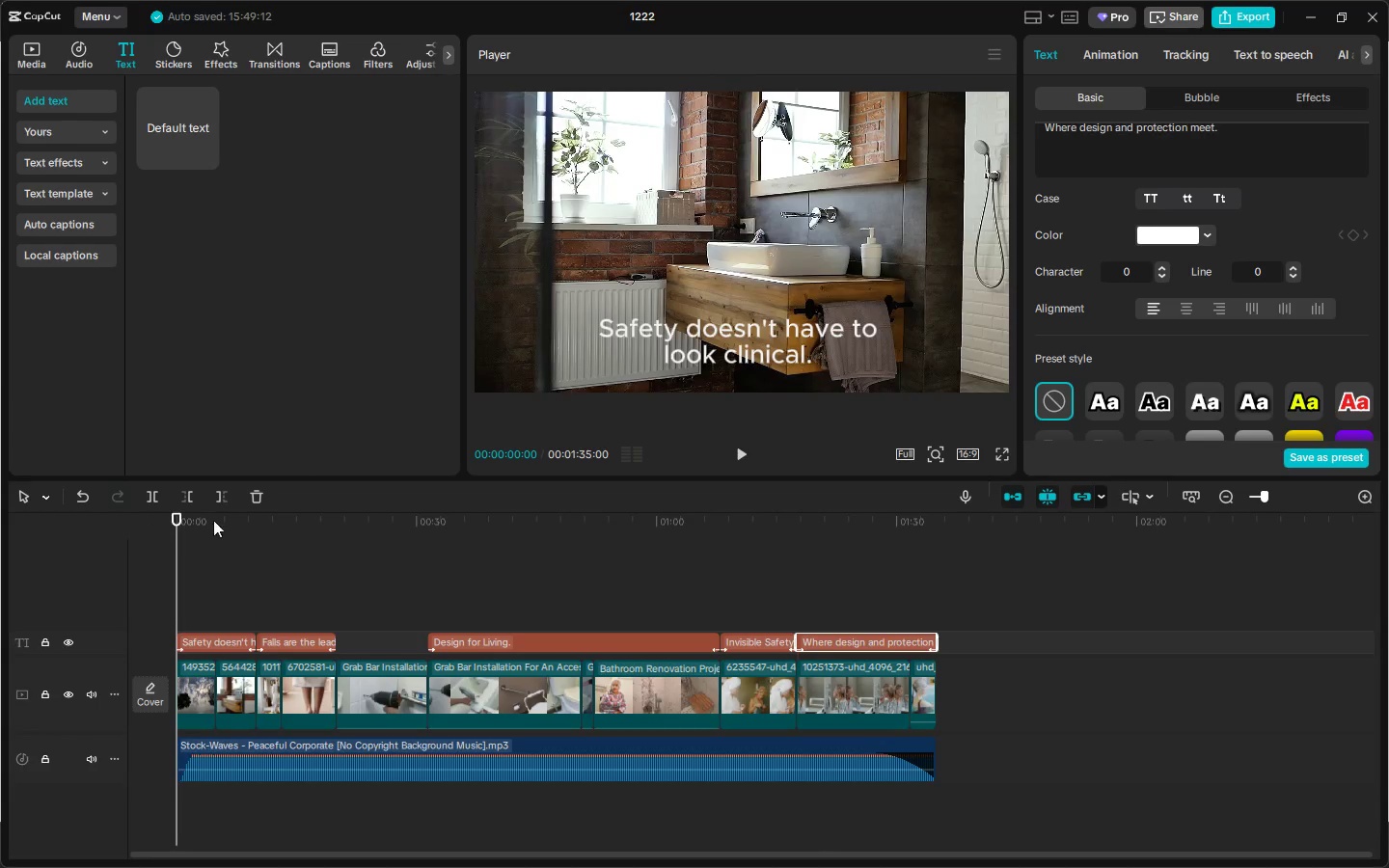 
key(Space)
 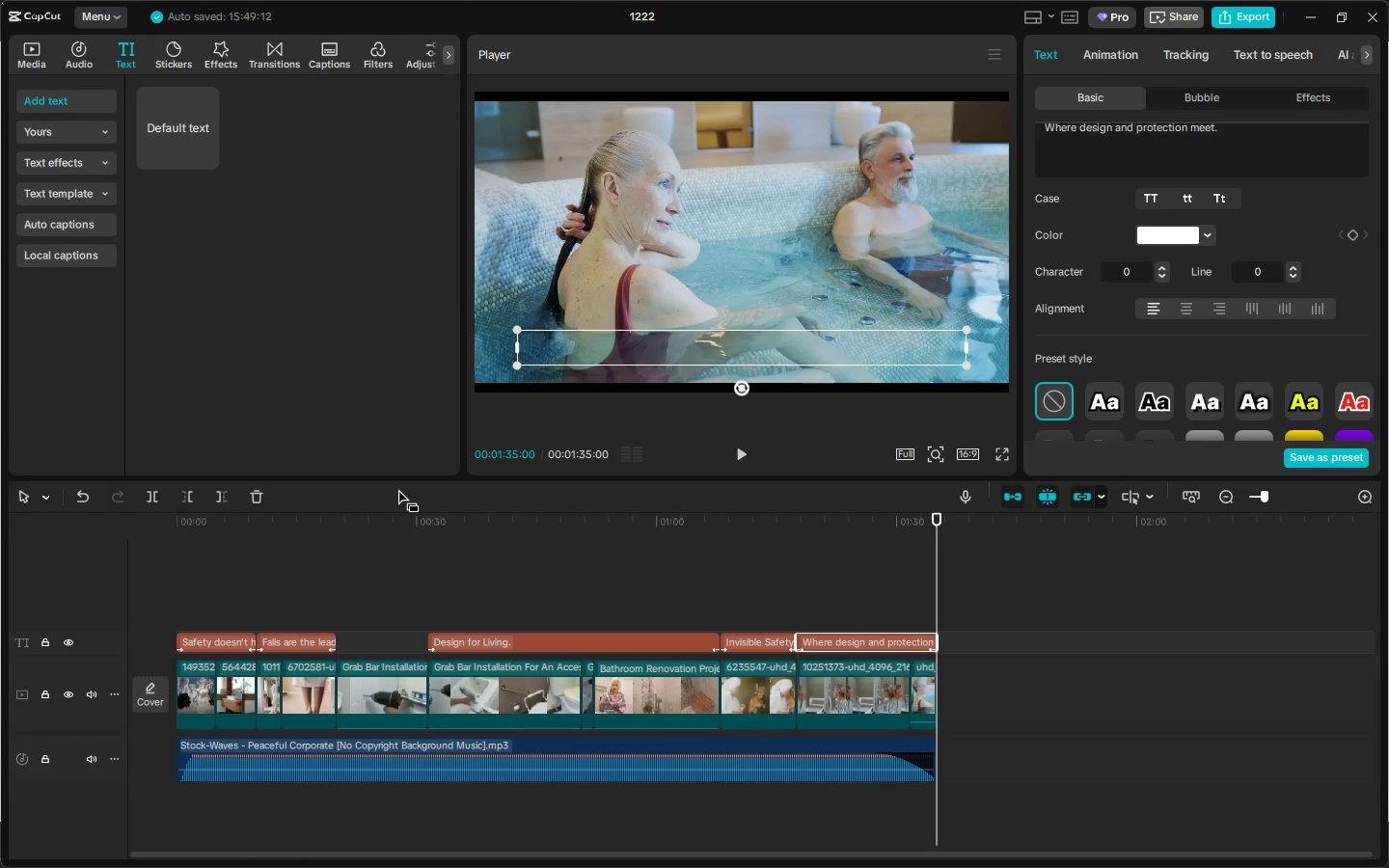 
wait(108.23)
 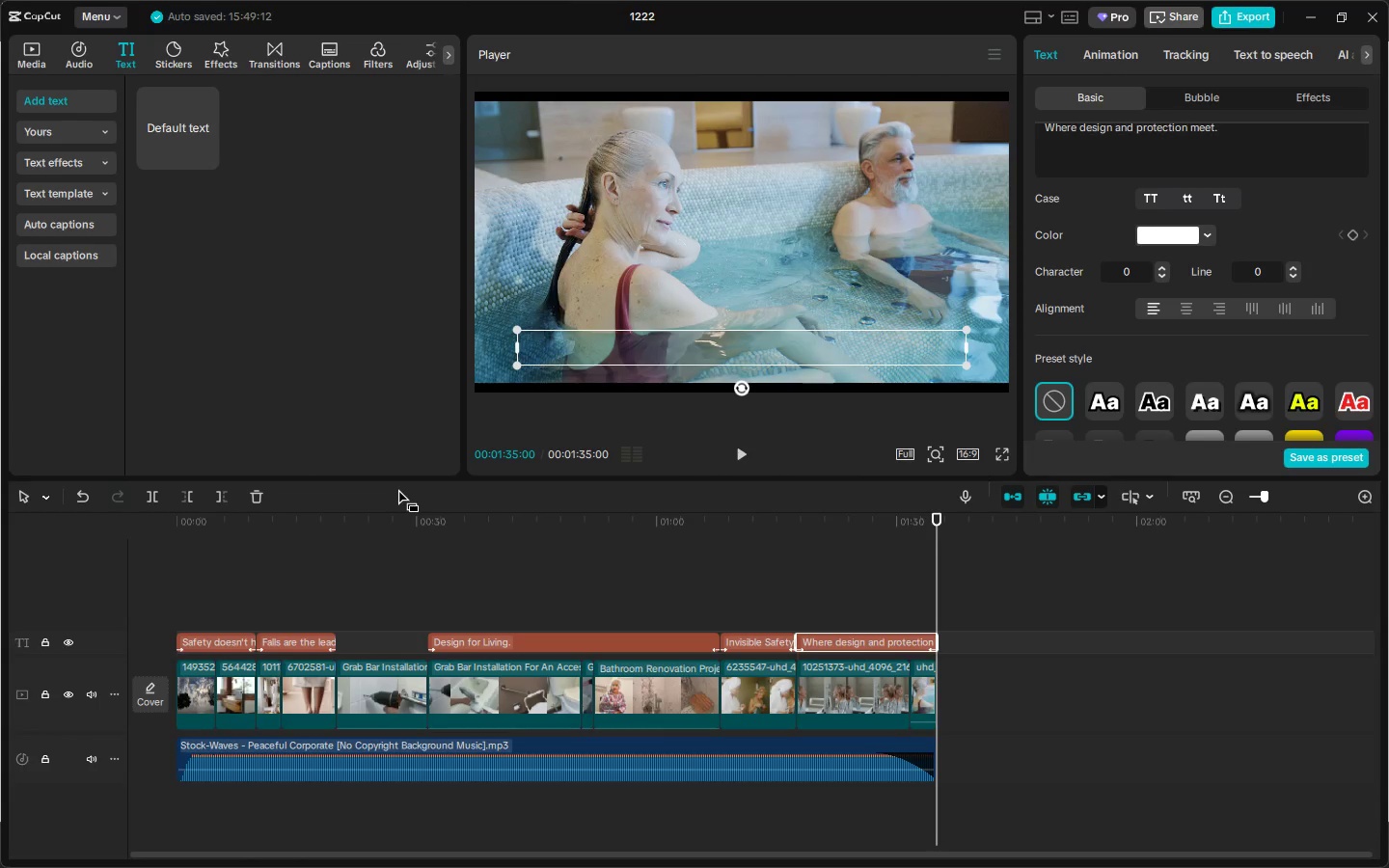 
left_click_drag(start_coordinate=[256, 526], to_coordinate=[93, 514])
 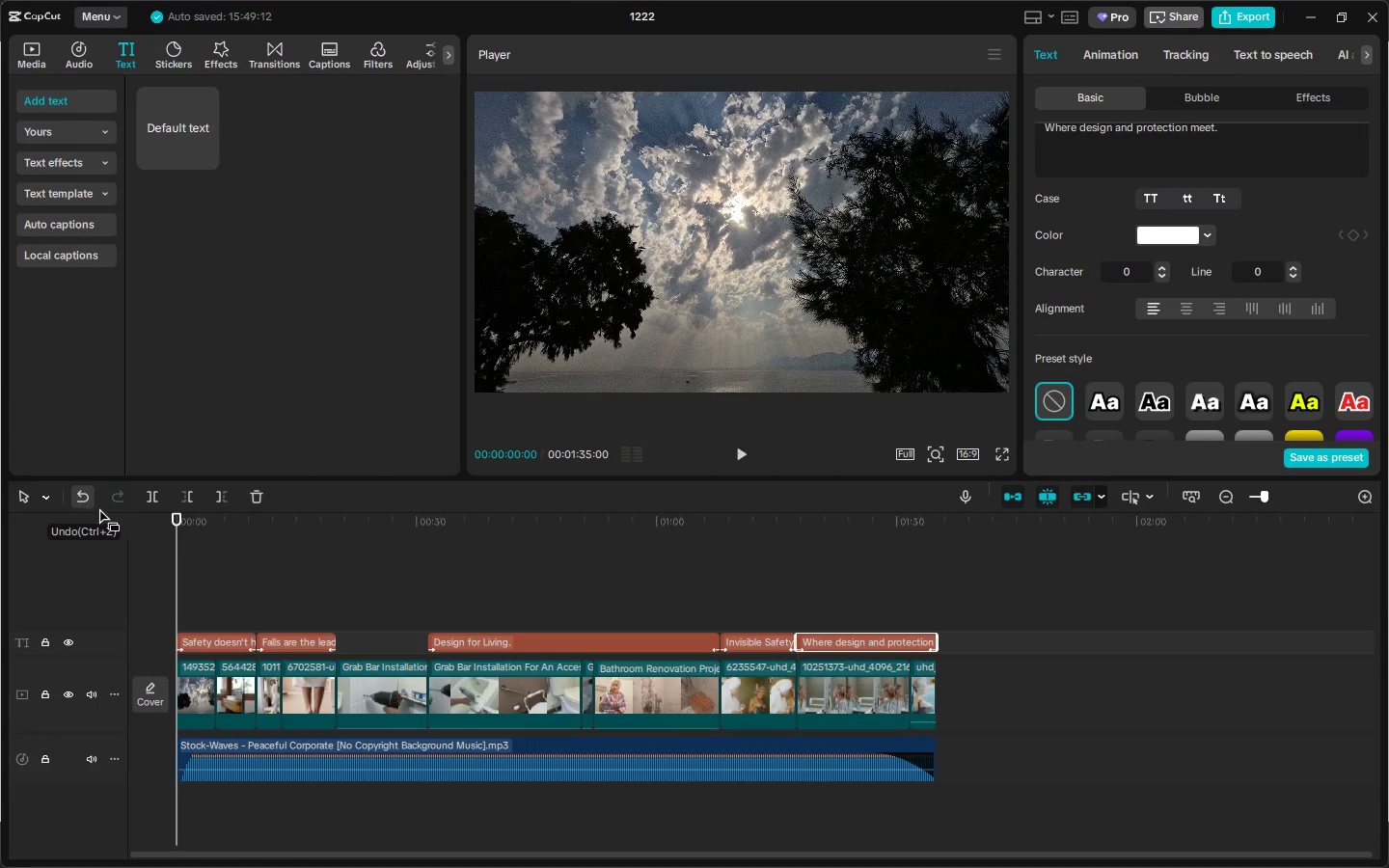 
key(Alt+AltLeft)
 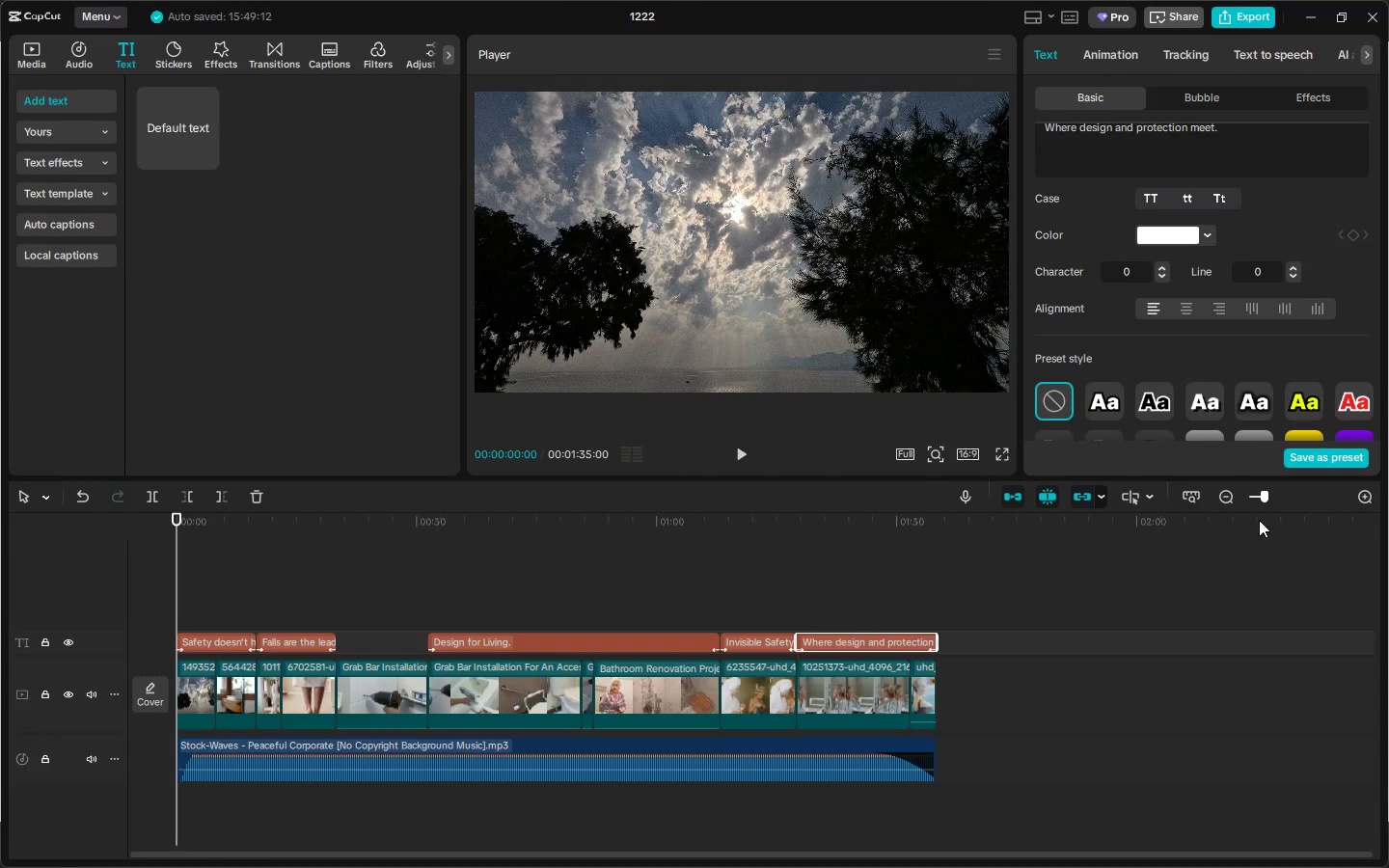 
key(Alt+Tab)